 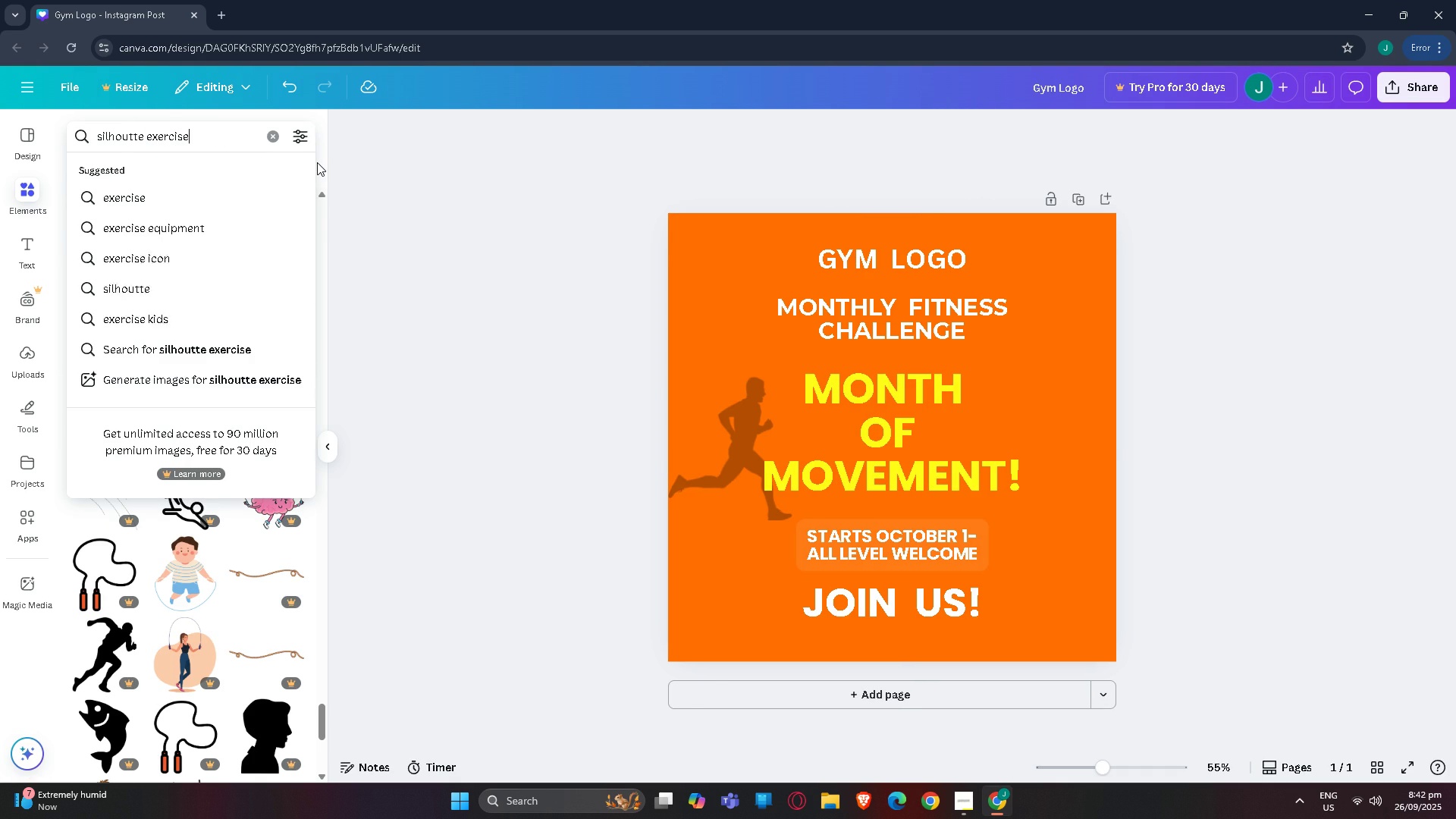 
key(Enter)
 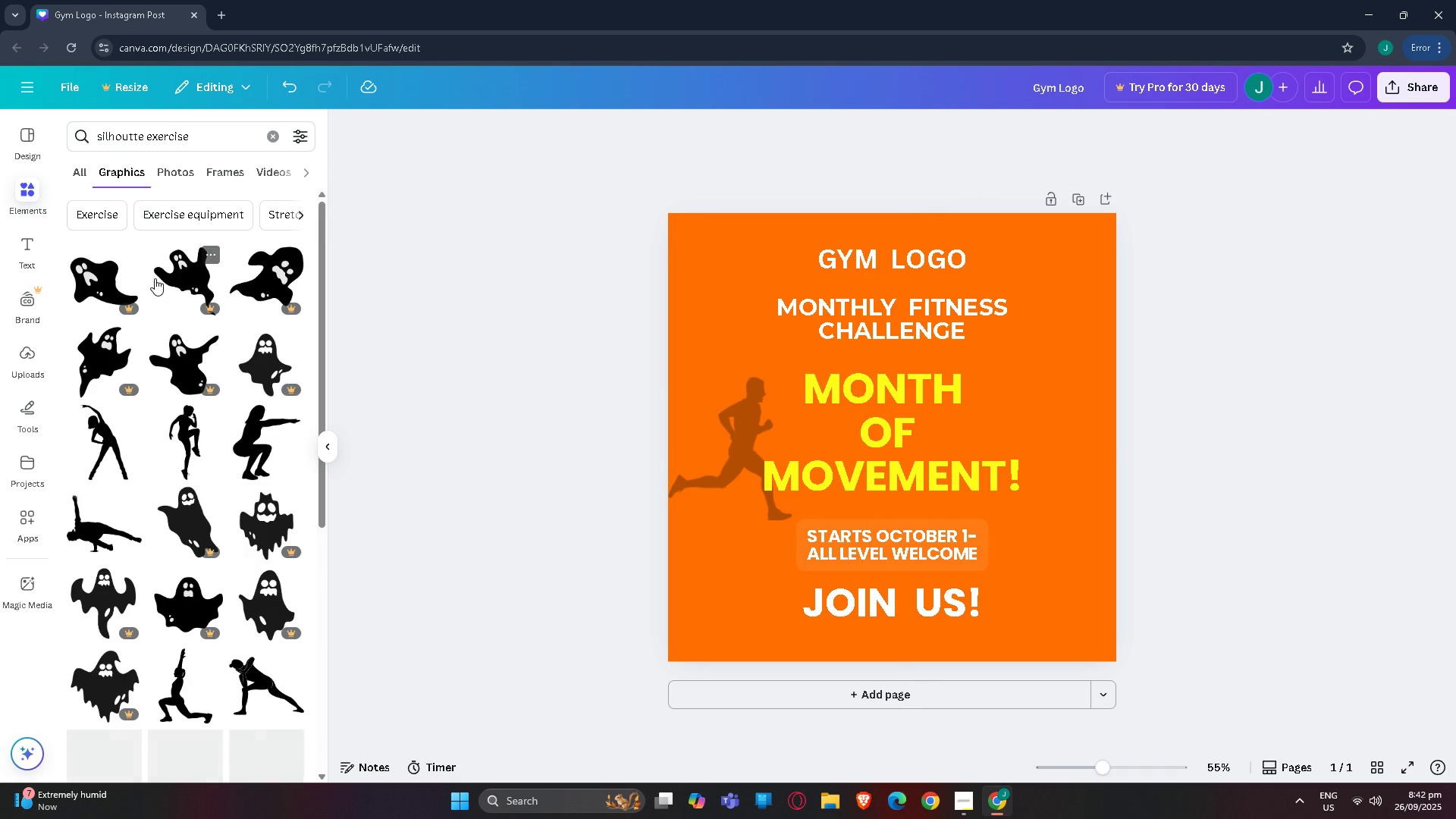 
scroll: coordinate [224, 363], scroll_direction: down, amount: 9.0
 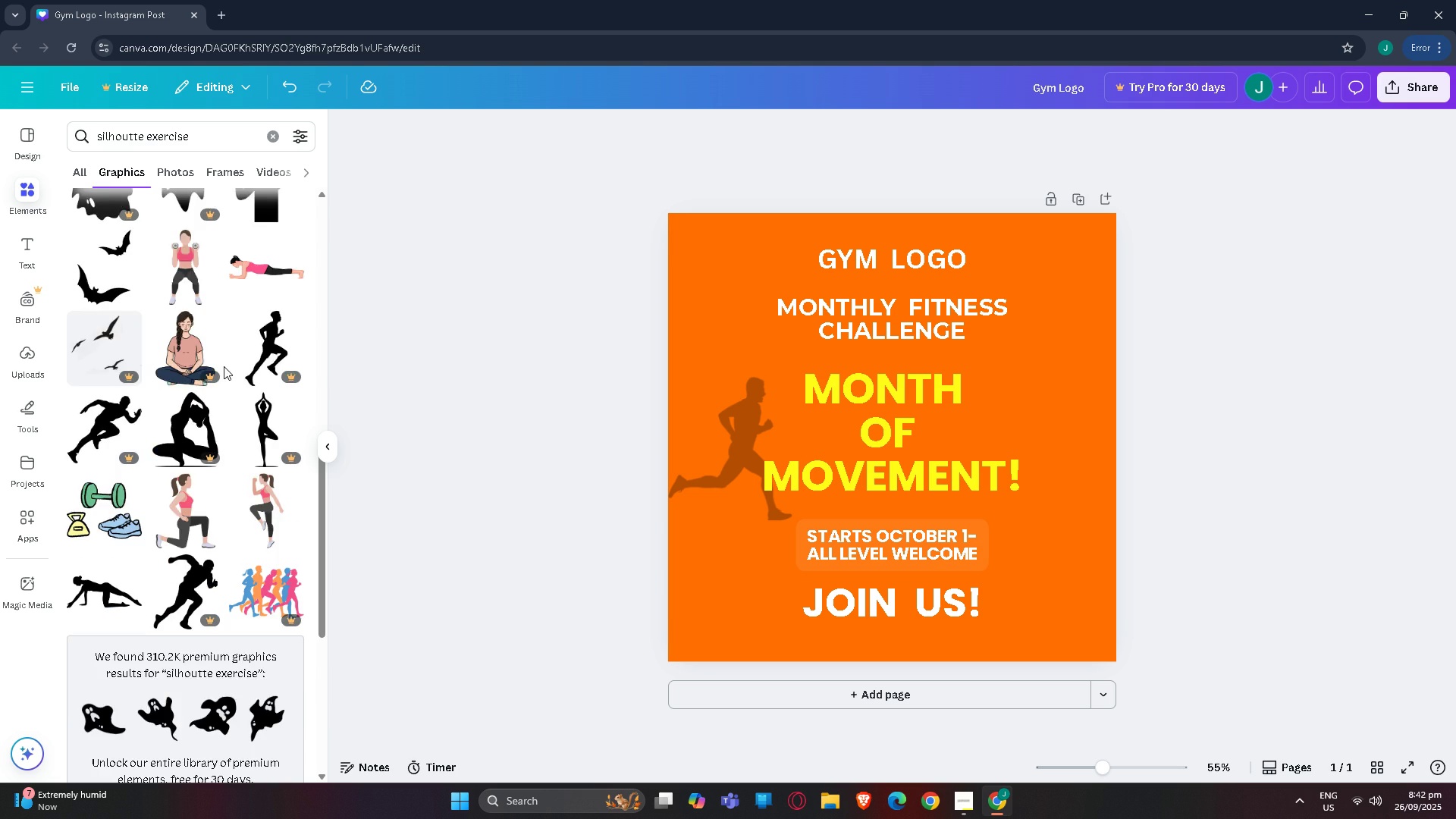 
scroll: coordinate [209, 488], scroll_direction: down, amount: 20.0
 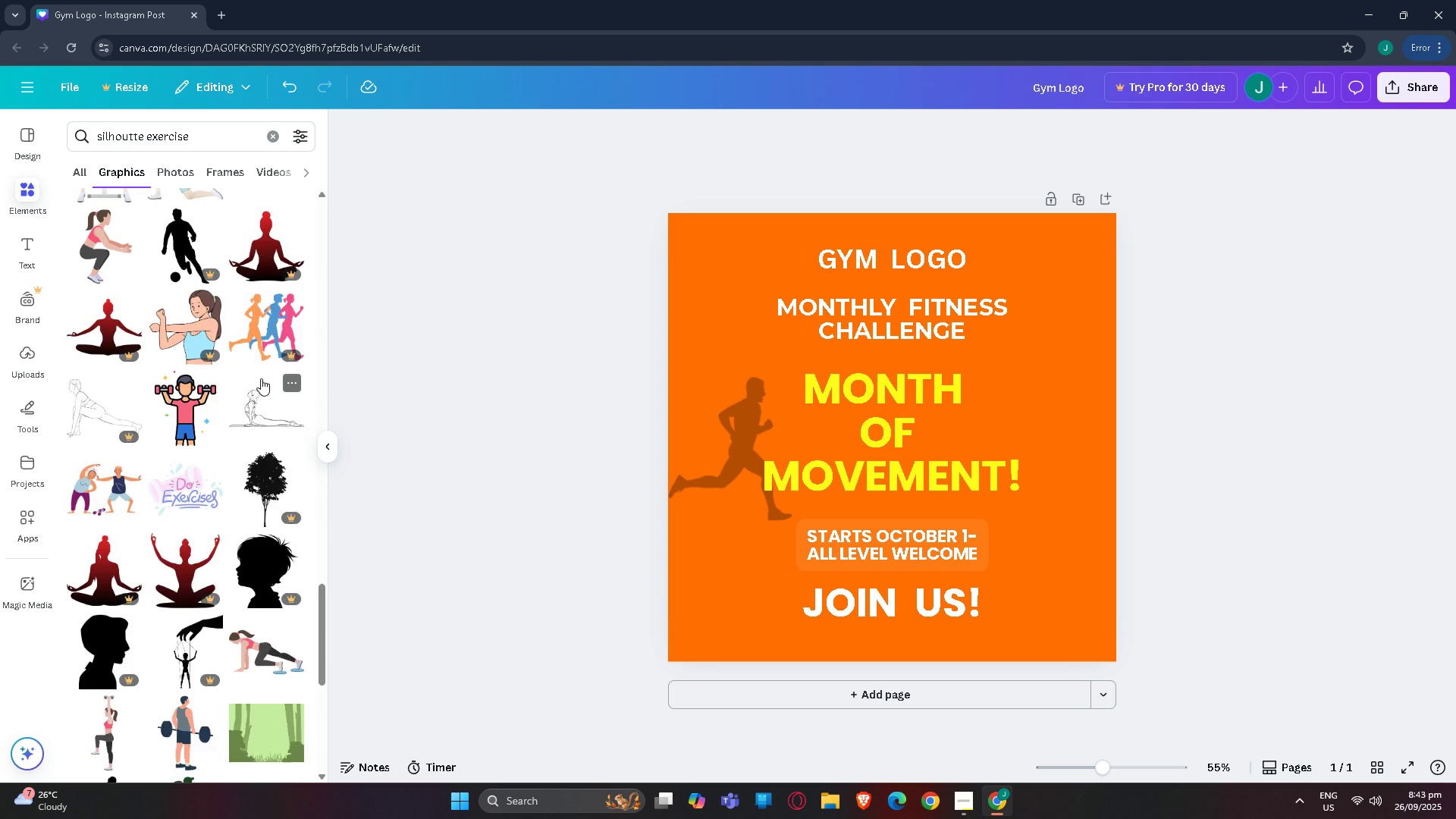 
scroll: coordinate [263, 386], scroll_direction: down, amount: 9.0